 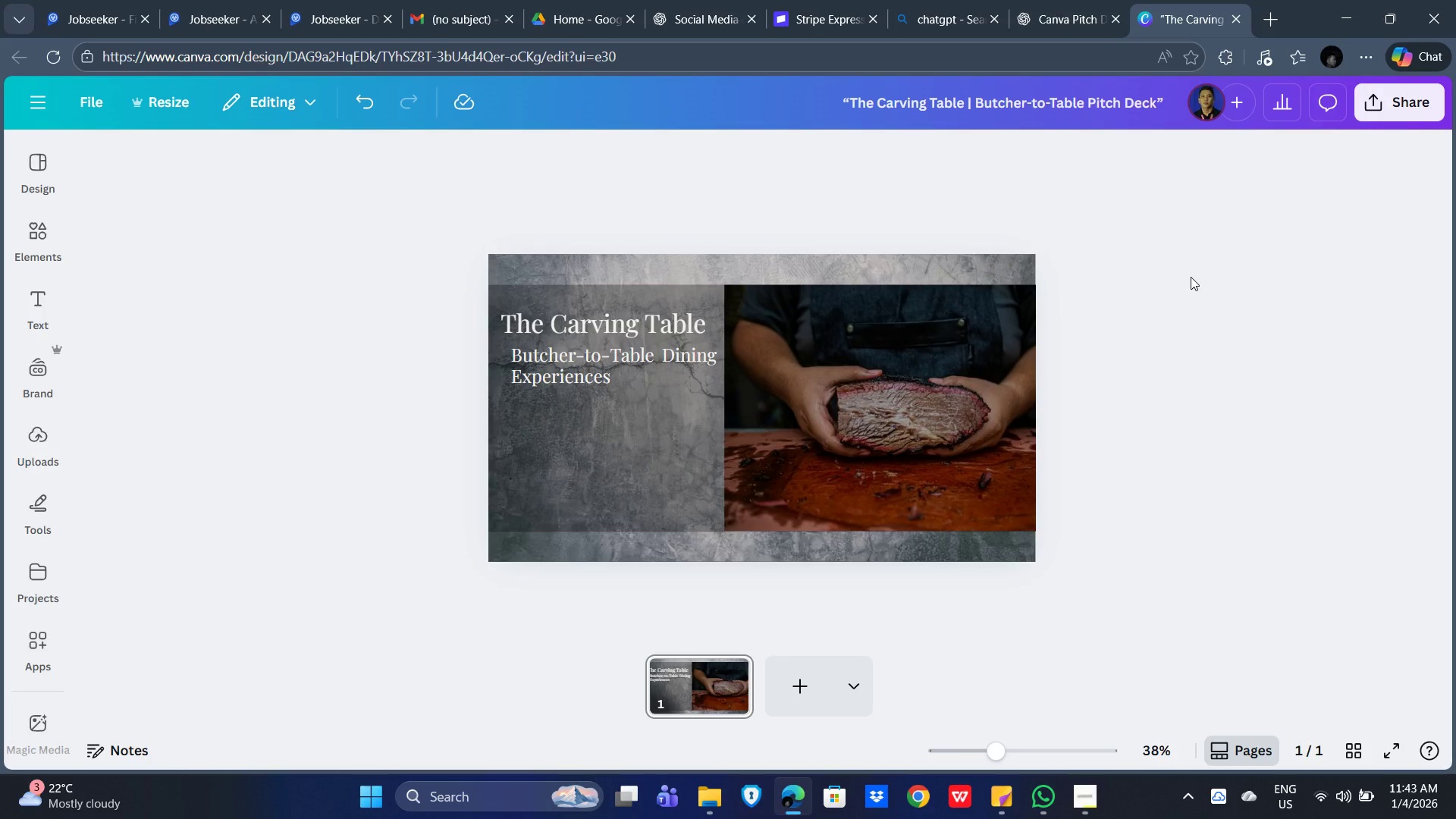 
left_click_drag(start_coordinate=[876, 416], to_coordinate=[827, 419])
 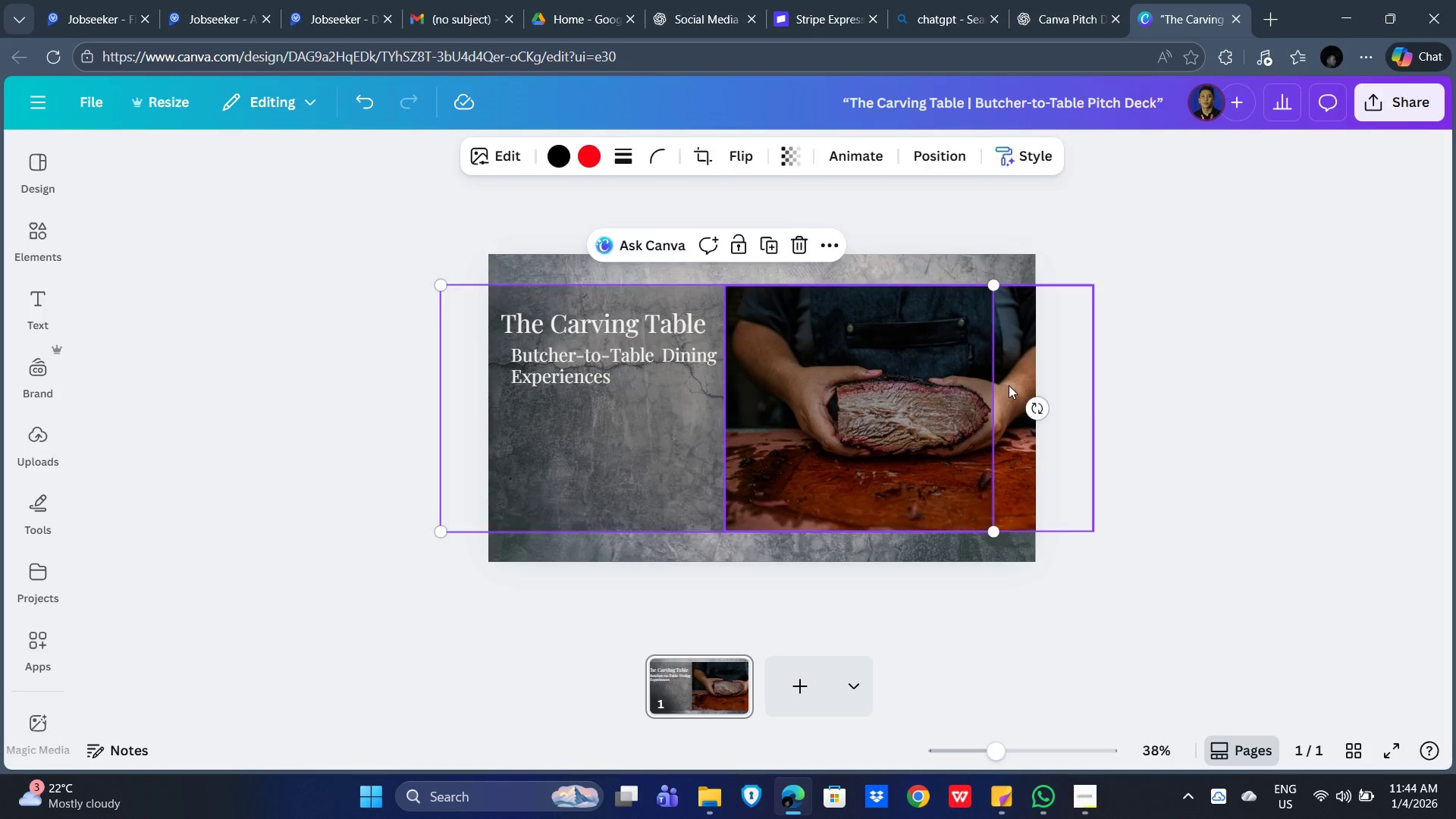 
left_click_drag(start_coordinate=[1009, 385], to_coordinate=[1040, 384])
 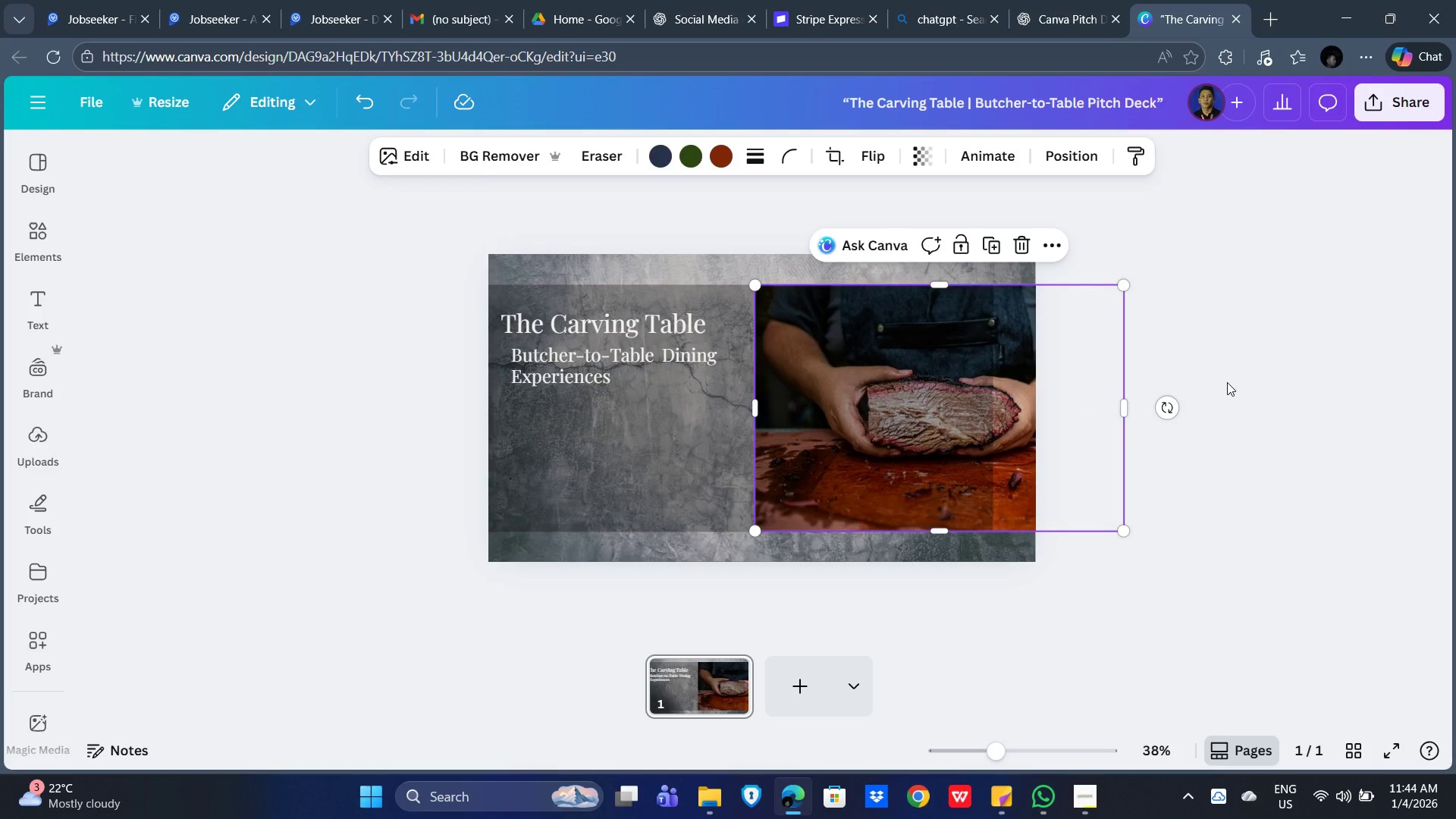 
left_click([1227, 382])
 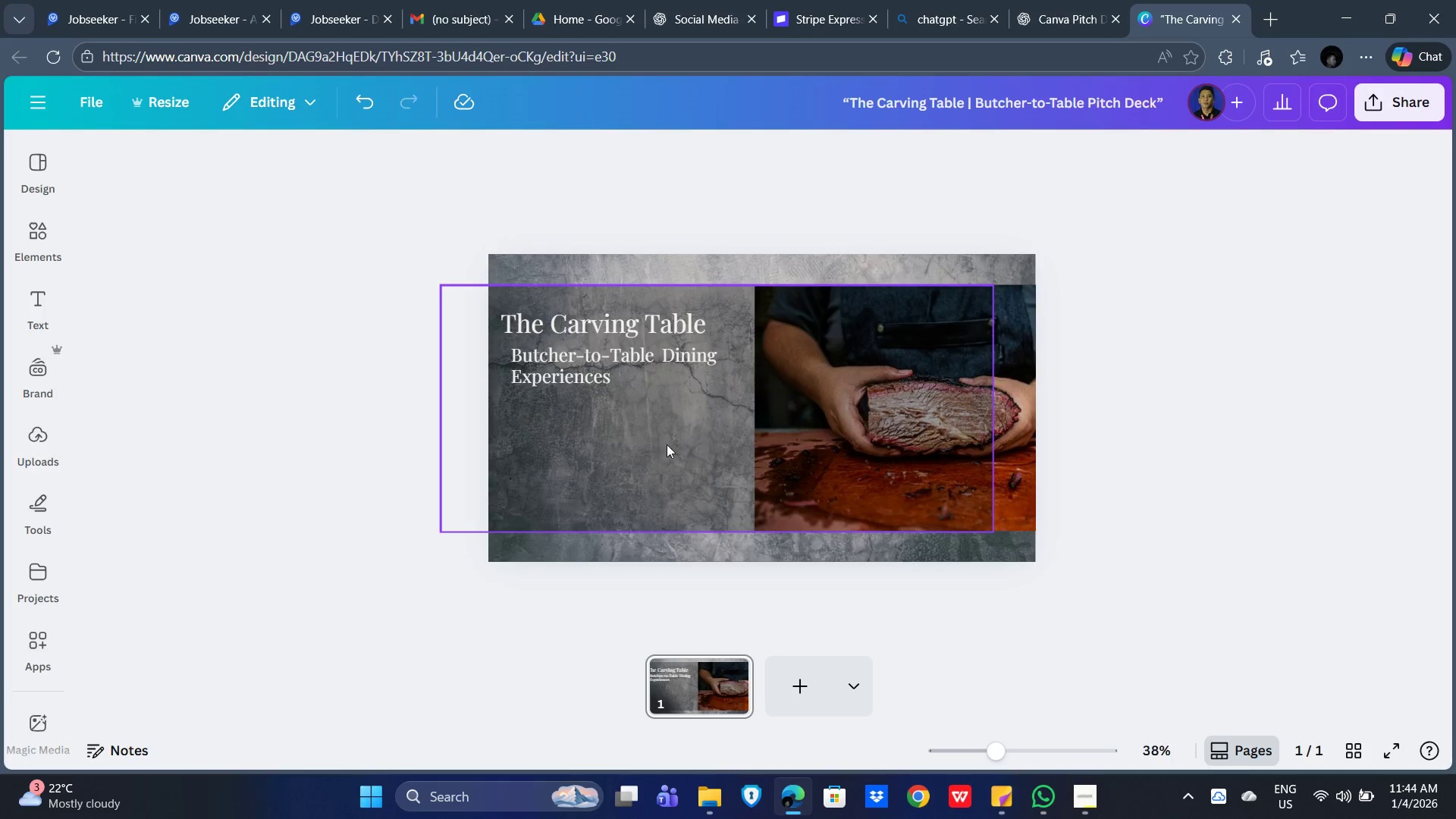 
left_click_drag(start_coordinate=[632, 447], to_coordinate=[676, 447])
 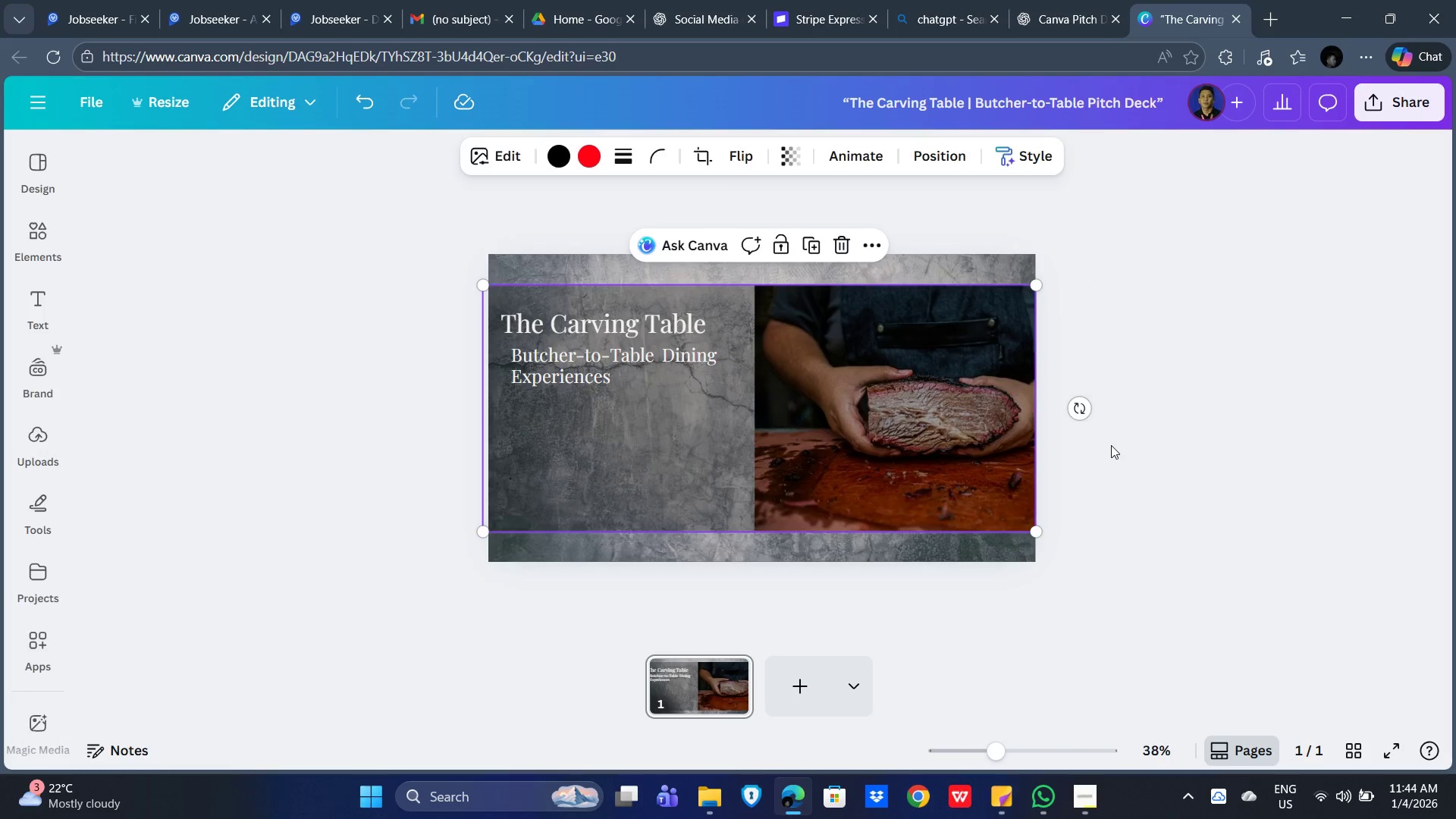 
left_click([1111, 445])
 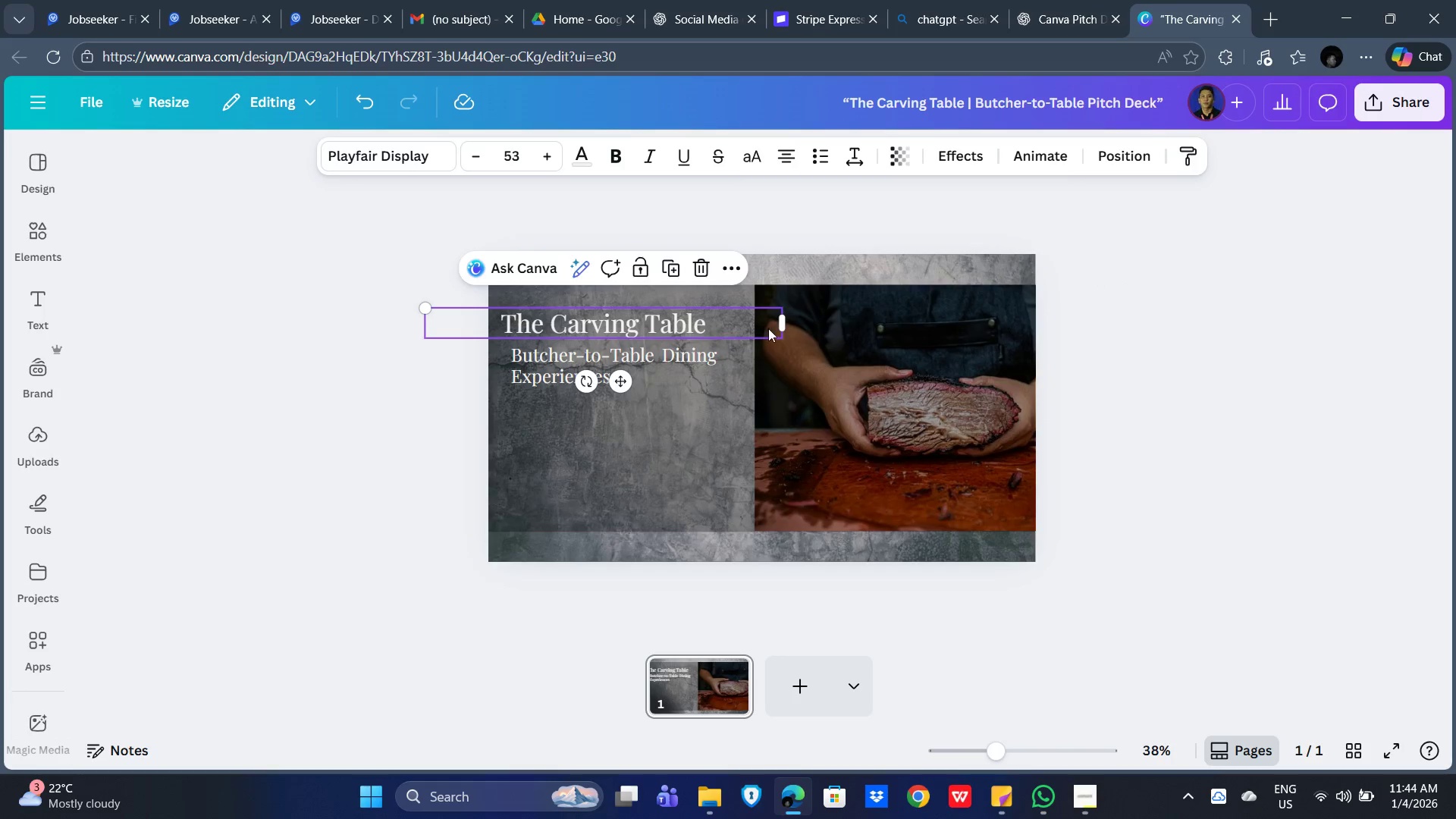 
left_click_drag(start_coordinate=[789, 324], to_coordinate=[667, 321])
 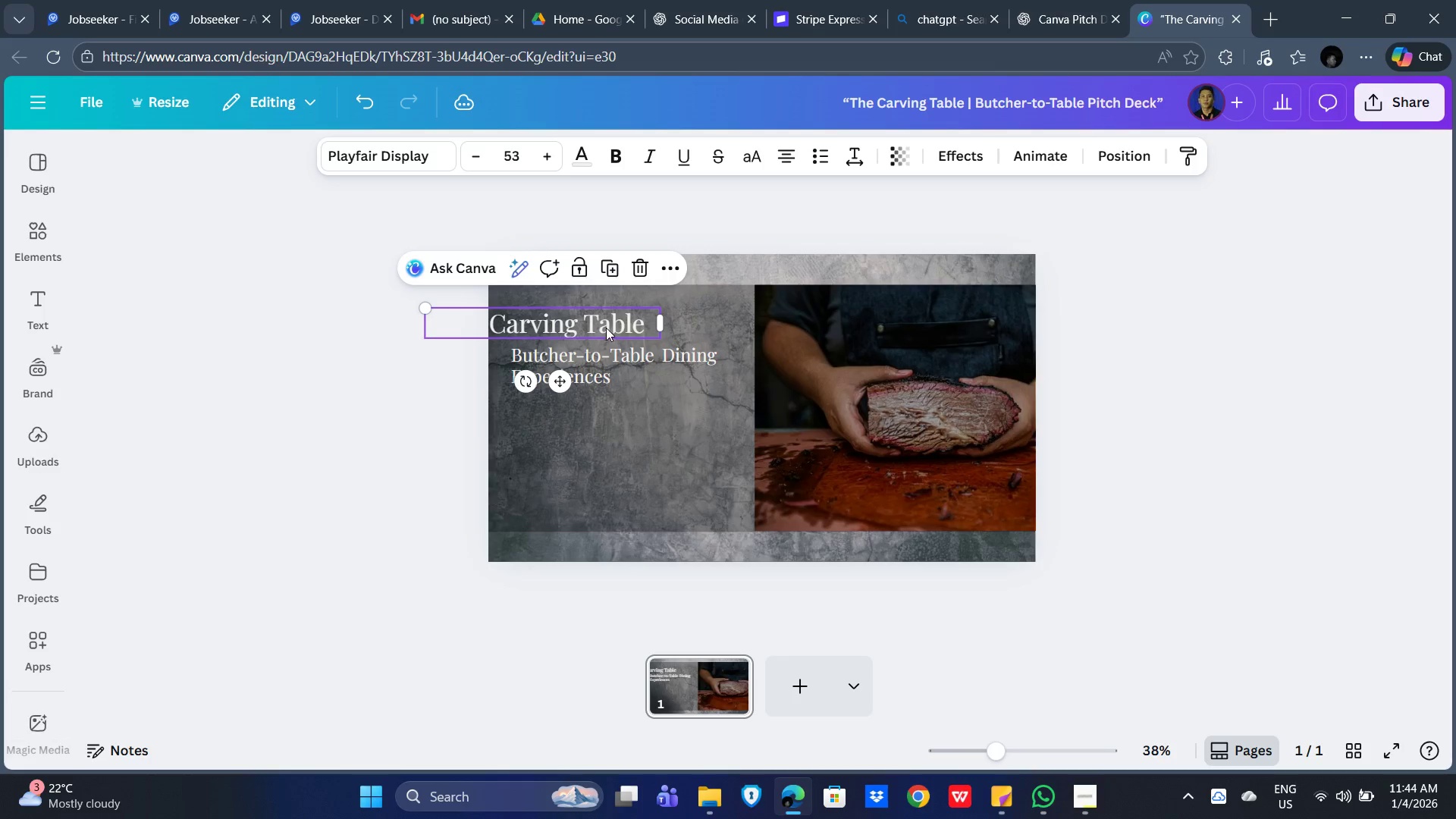 
left_click_drag(start_coordinate=[606, 328], to_coordinate=[689, 329])
 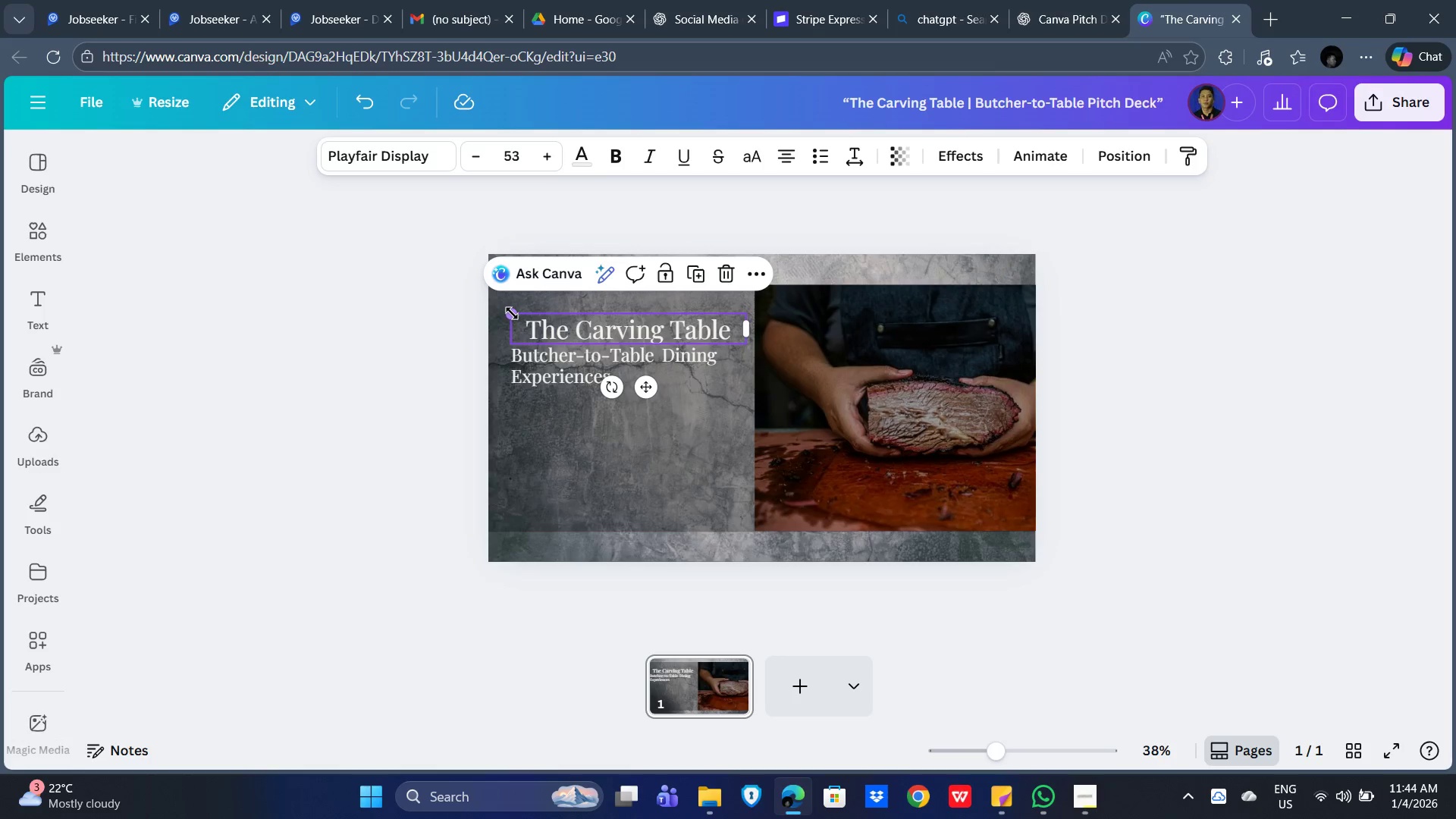 
left_click_drag(start_coordinate=[511, 313], to_coordinate=[488, 306])
 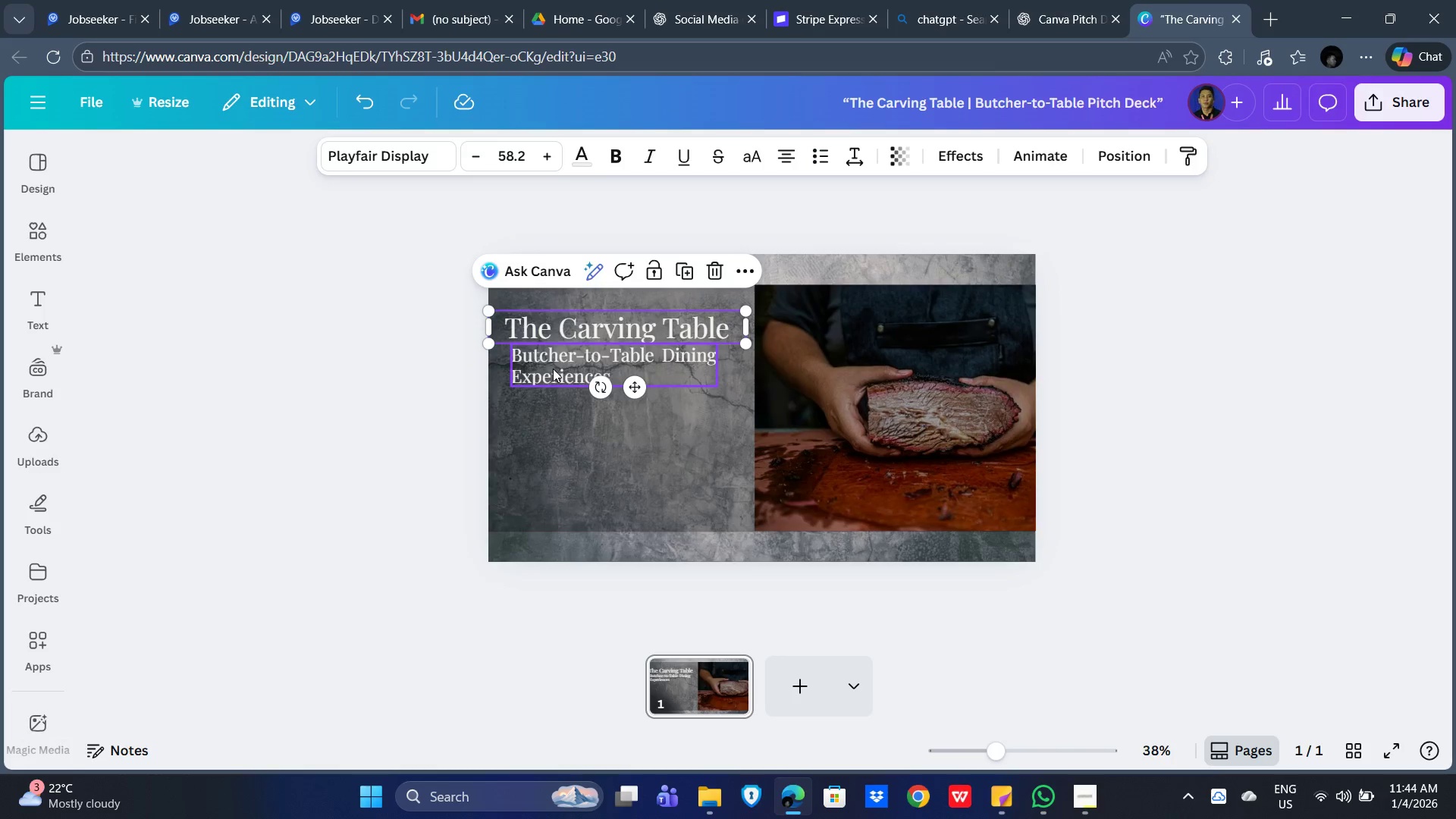 
left_click([543, 371])
 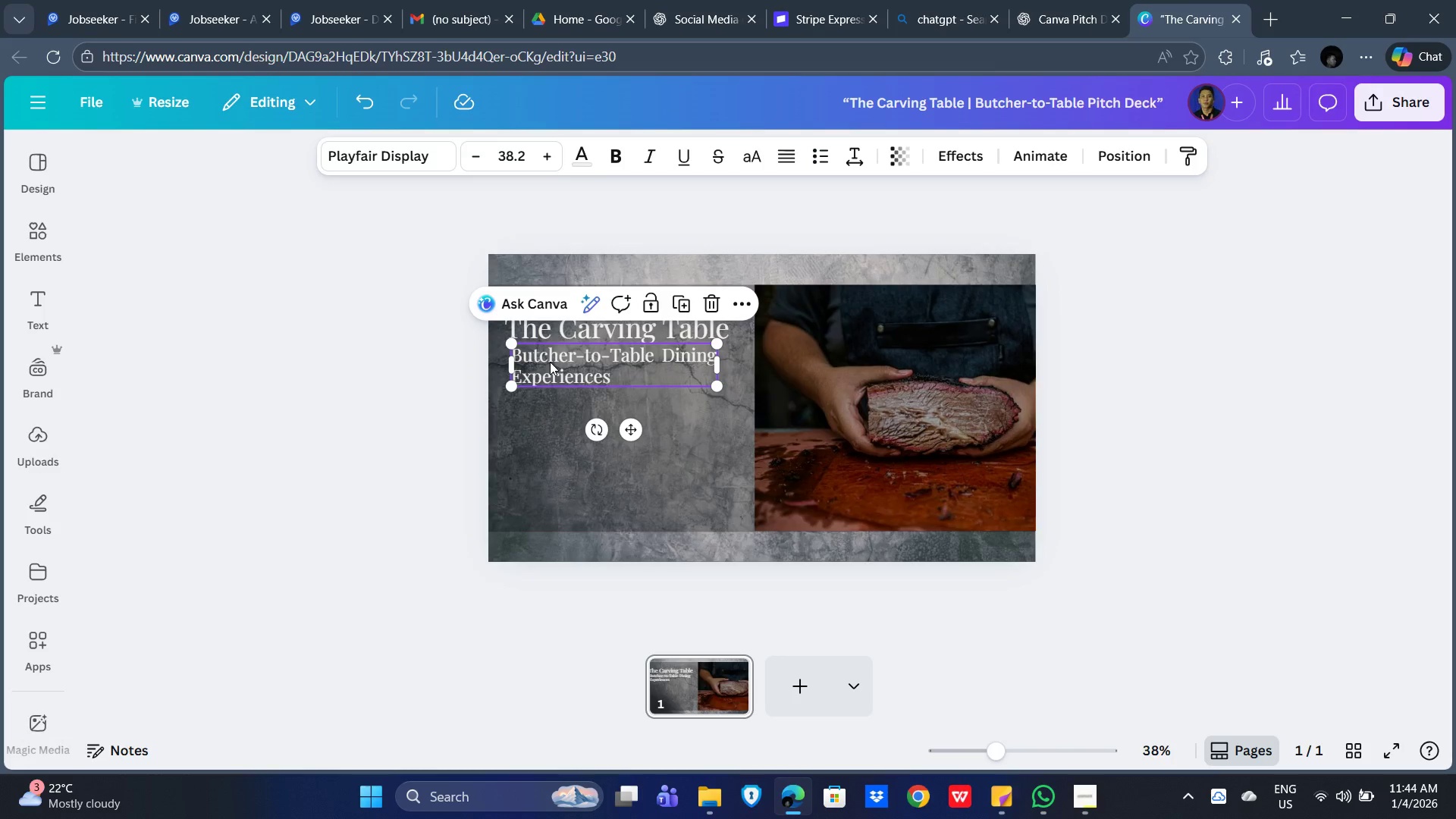 
left_click_drag(start_coordinate=[550, 362], to_coordinate=[546, 371])
 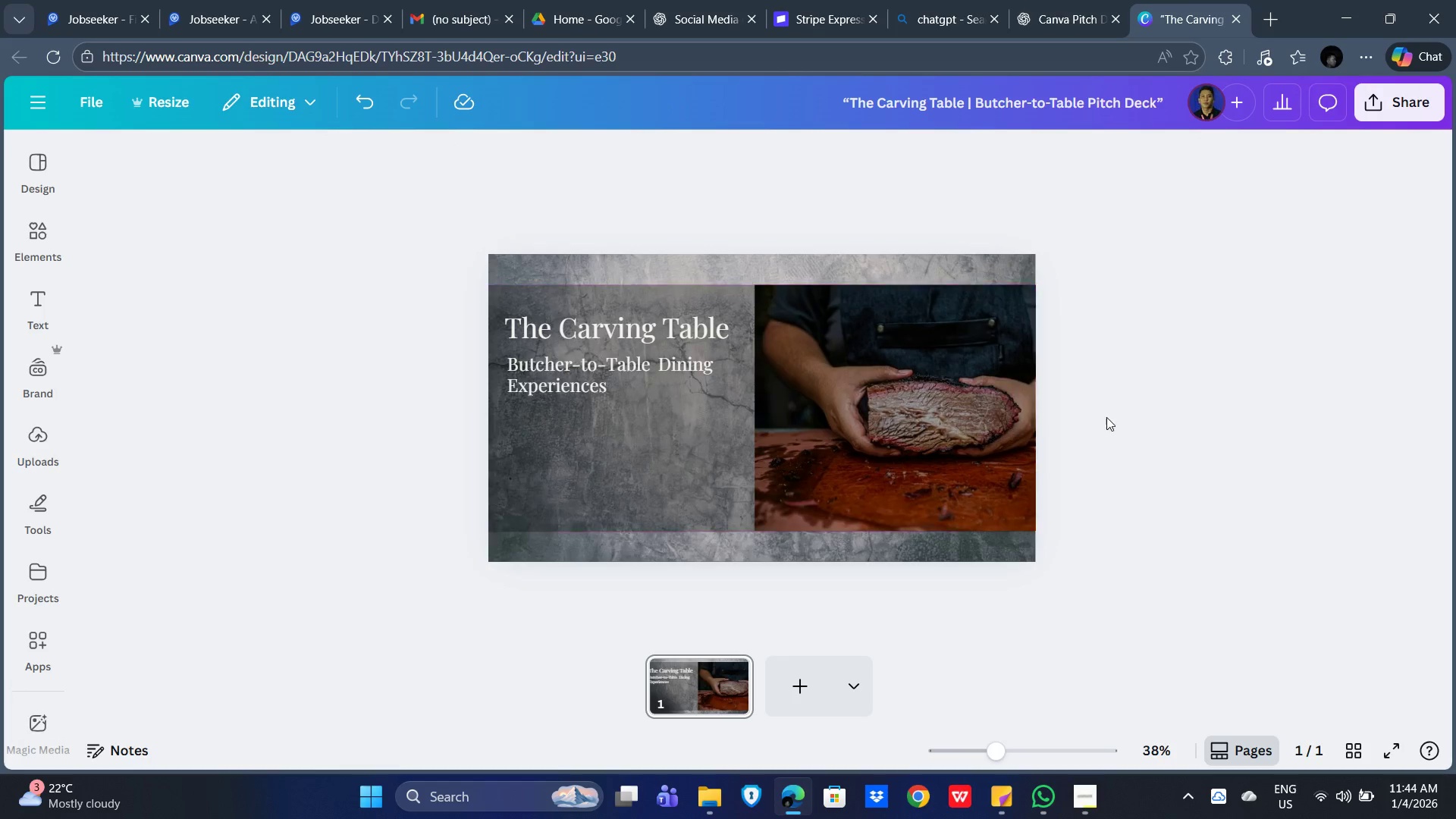 
left_click([1133, 412])
 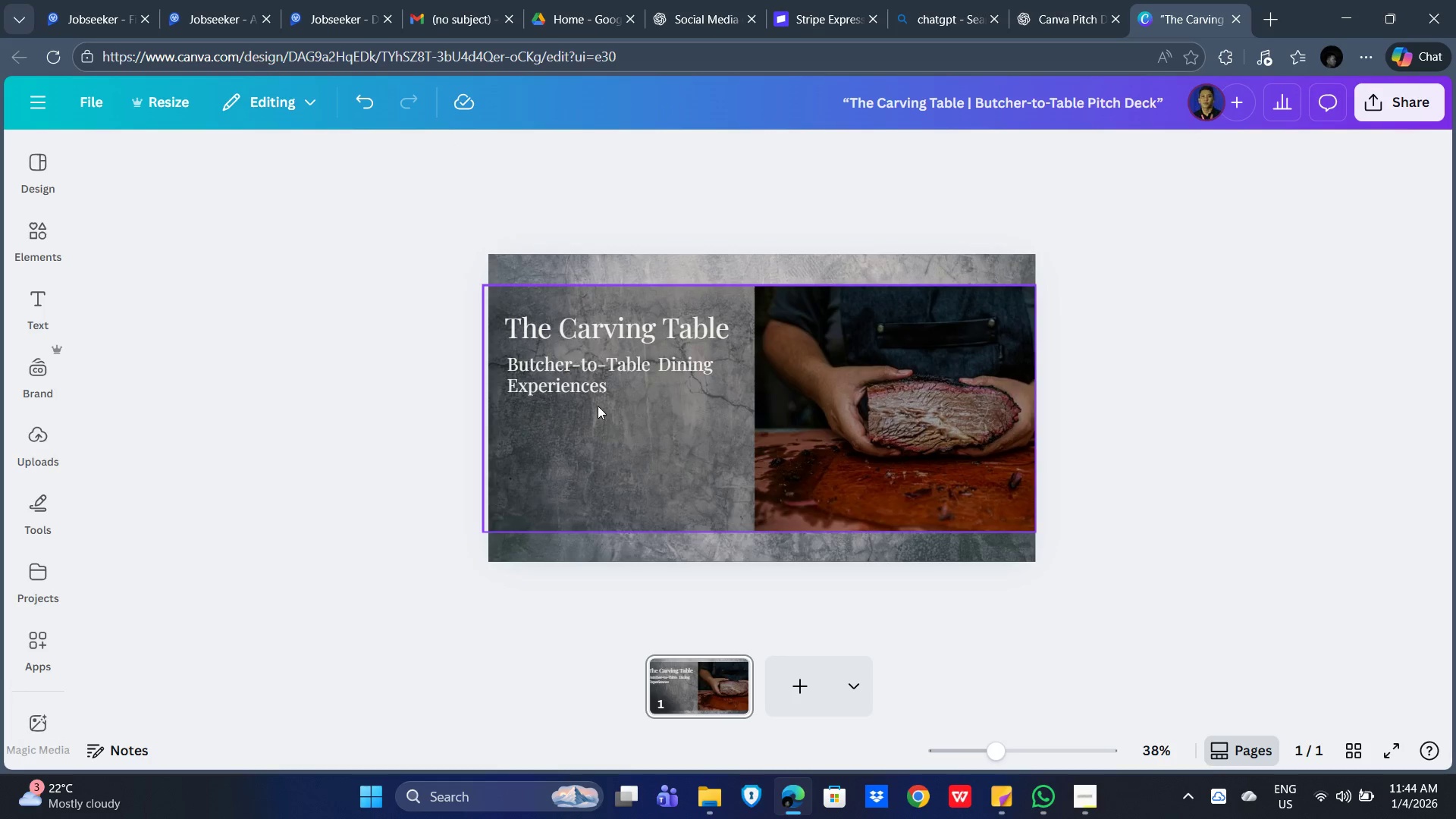 
left_click([556, 375])
 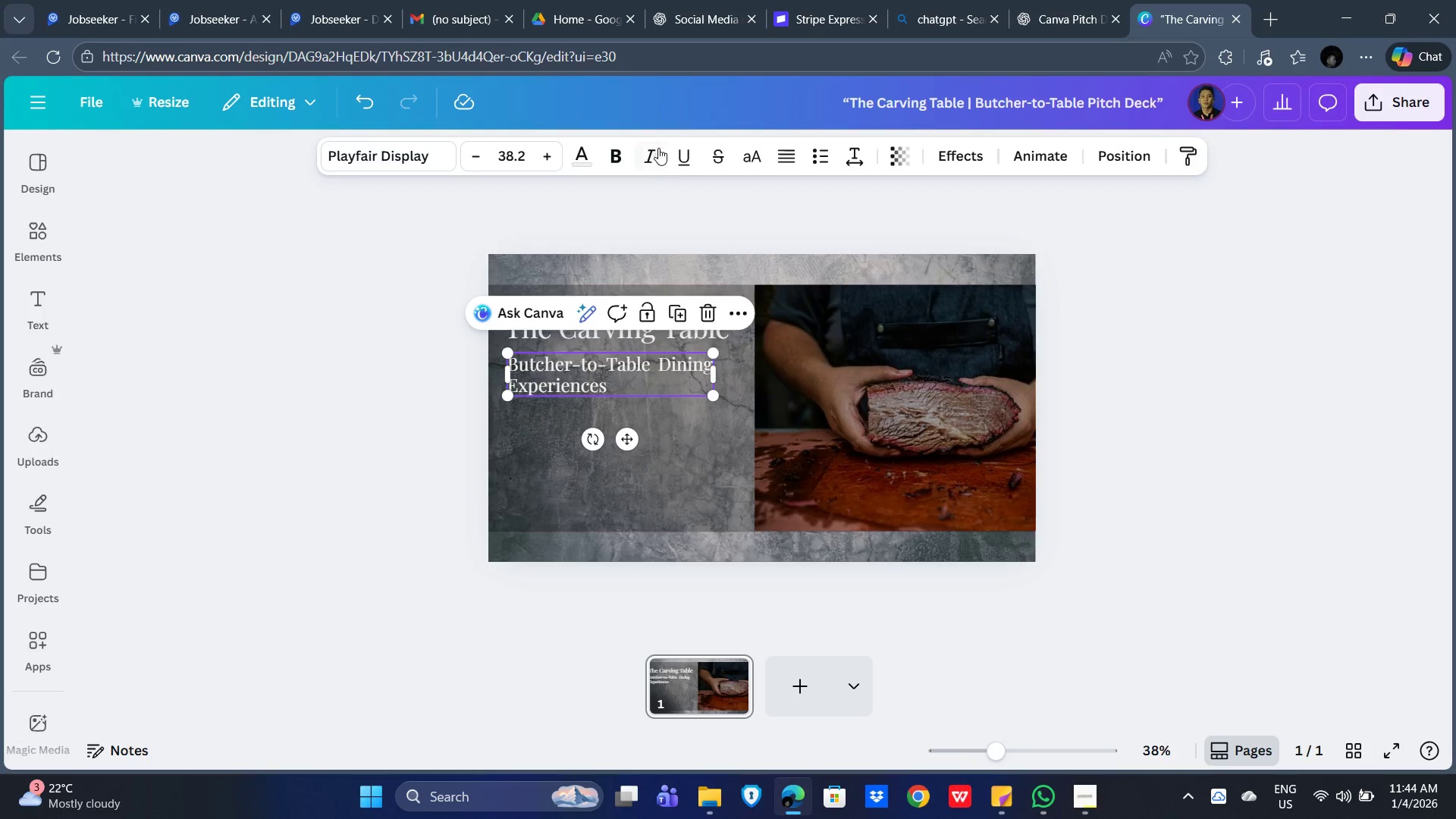 
left_click_drag(start_coordinate=[659, 154], to_coordinate=[654, 155])
 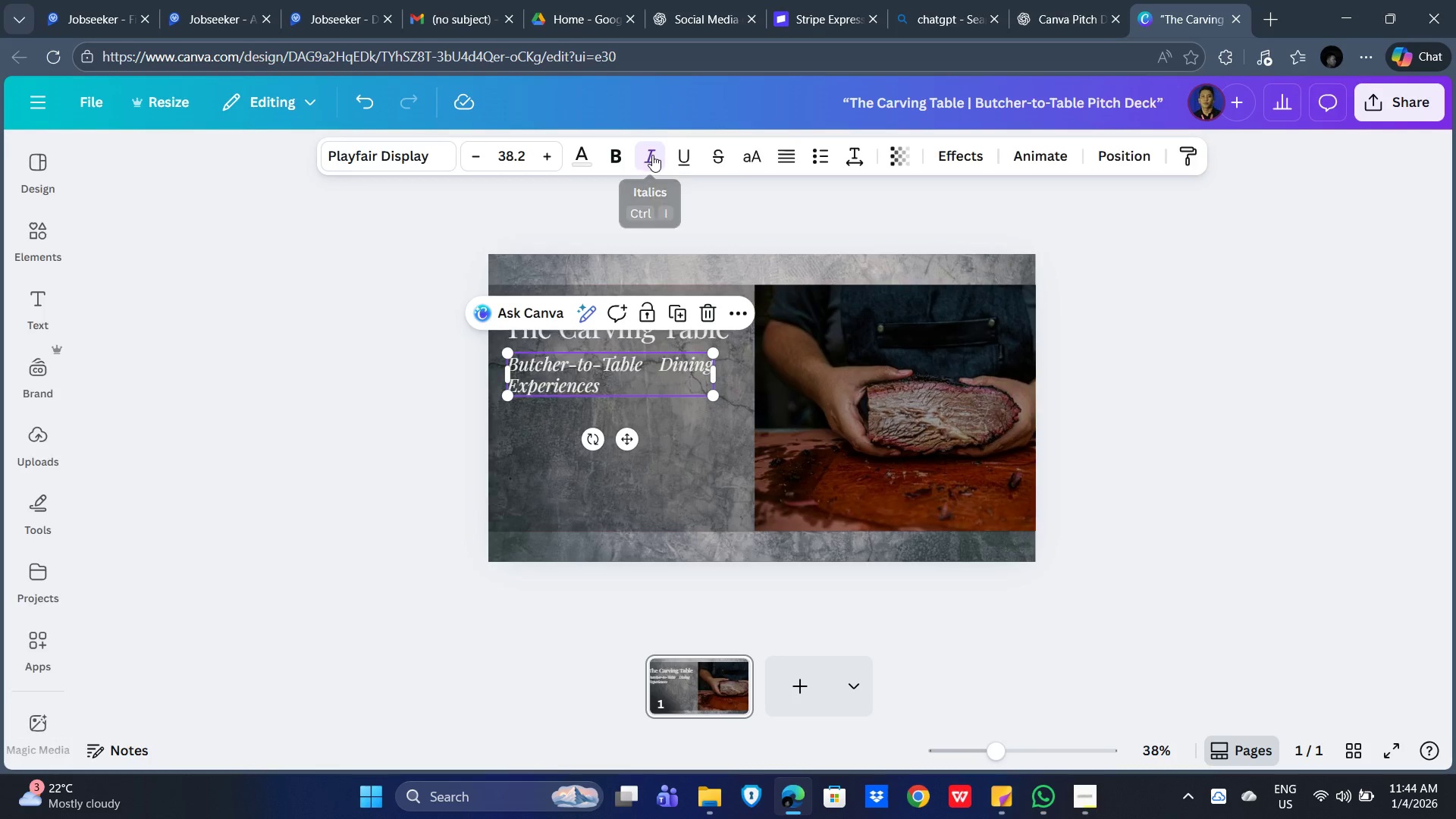 
key(Alt+AltLeft)
 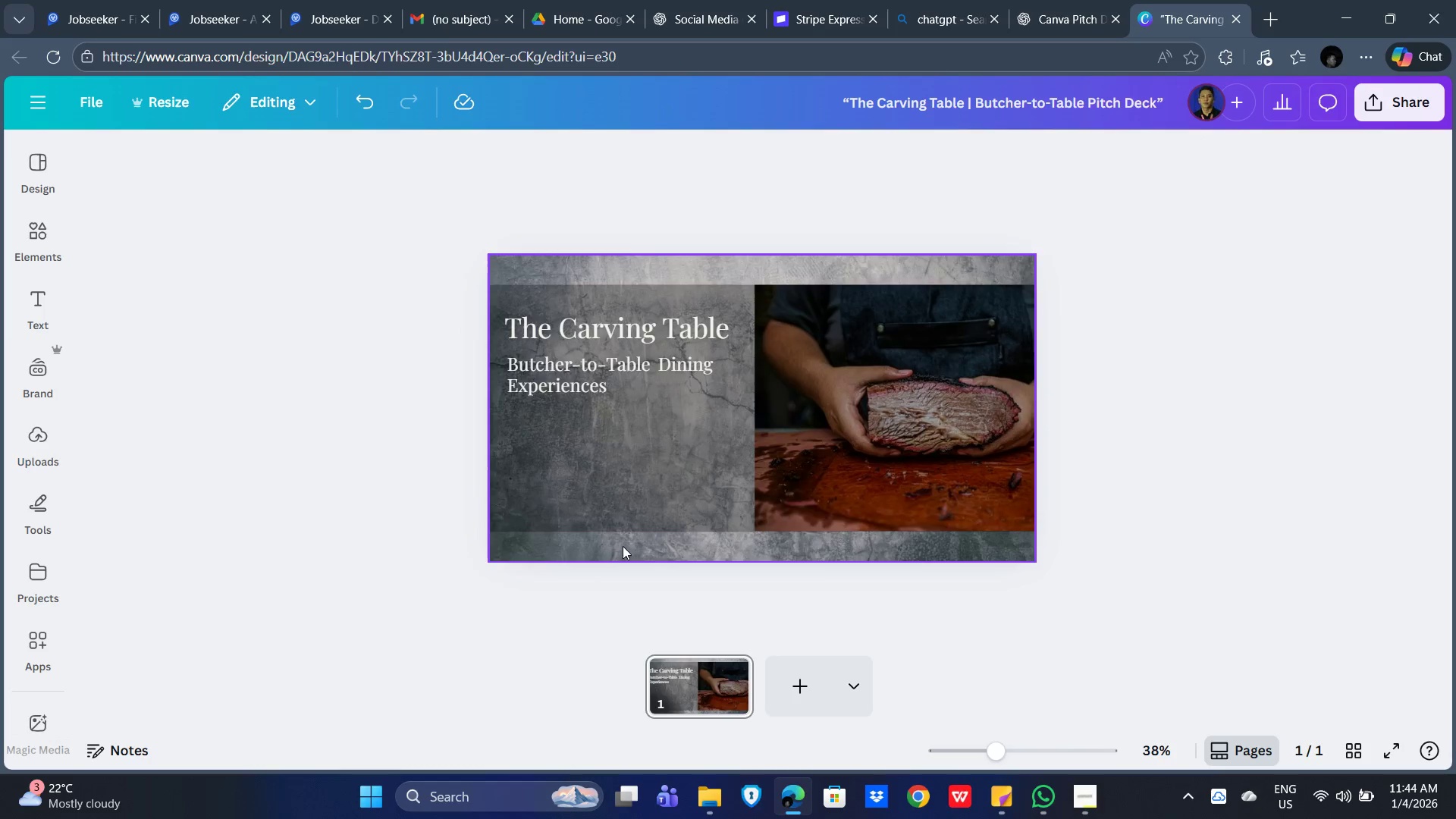 
key(Alt+Tab)